 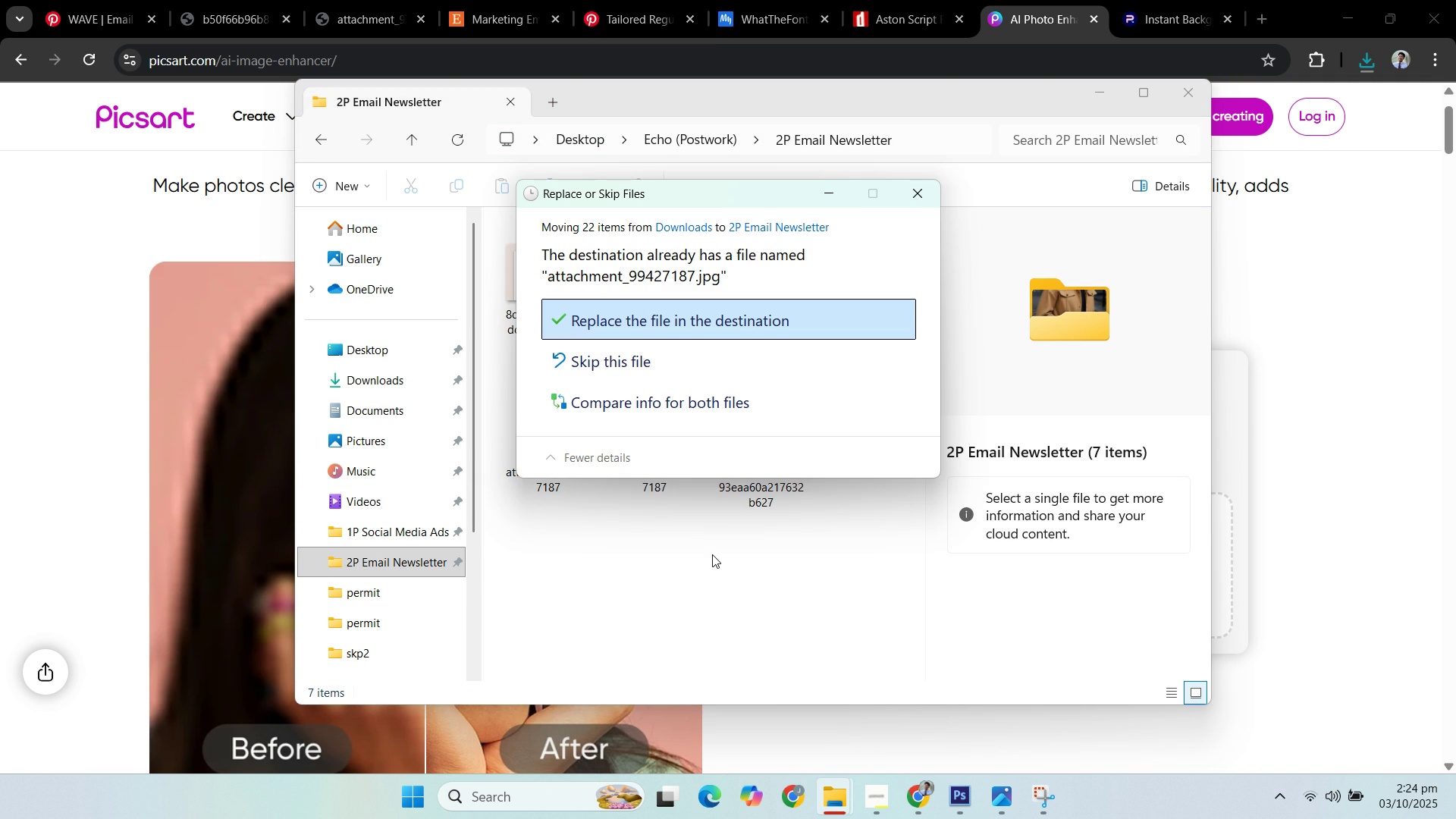 
left_click([686, 410])
 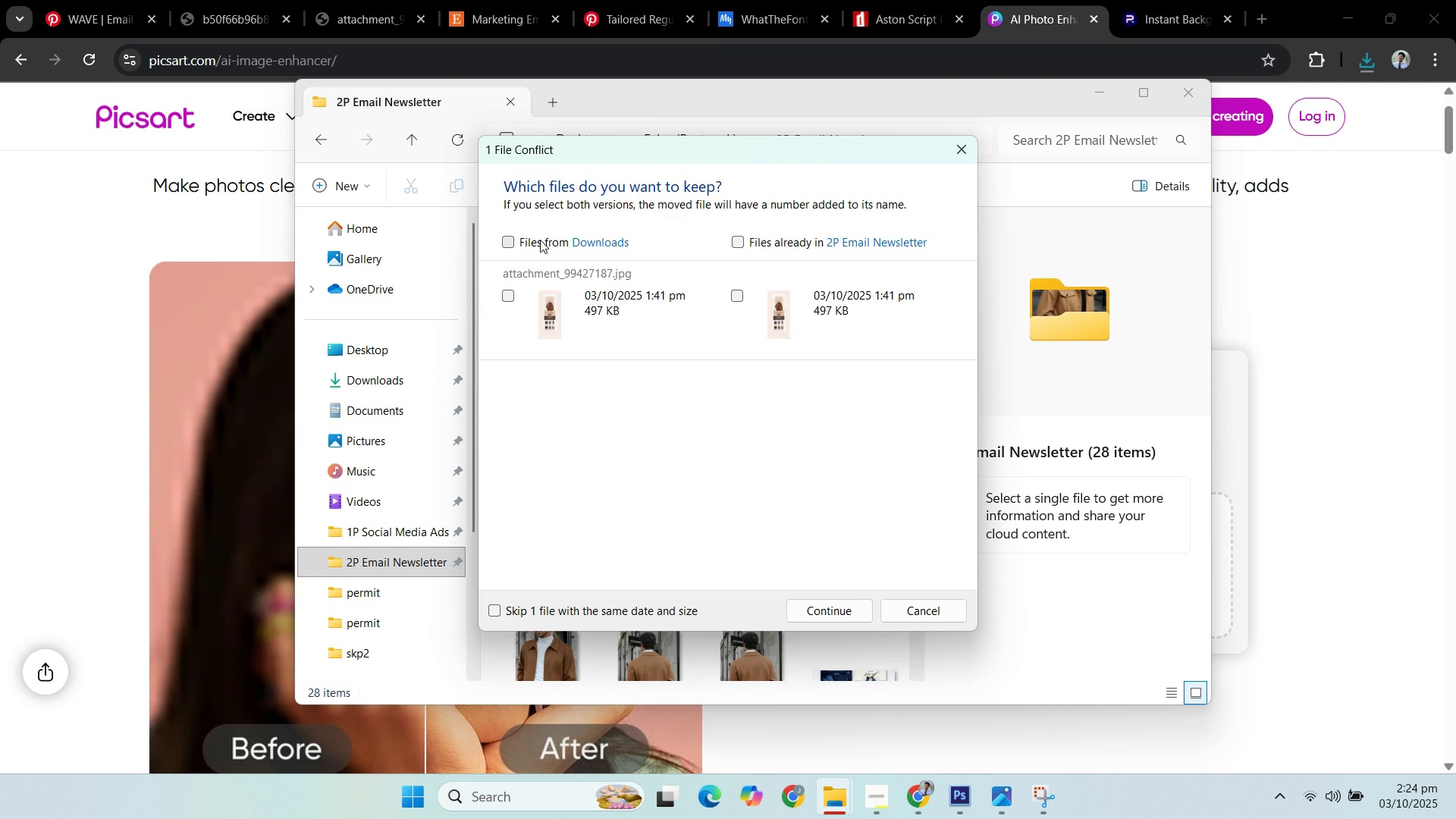 
left_click([540, 240])
 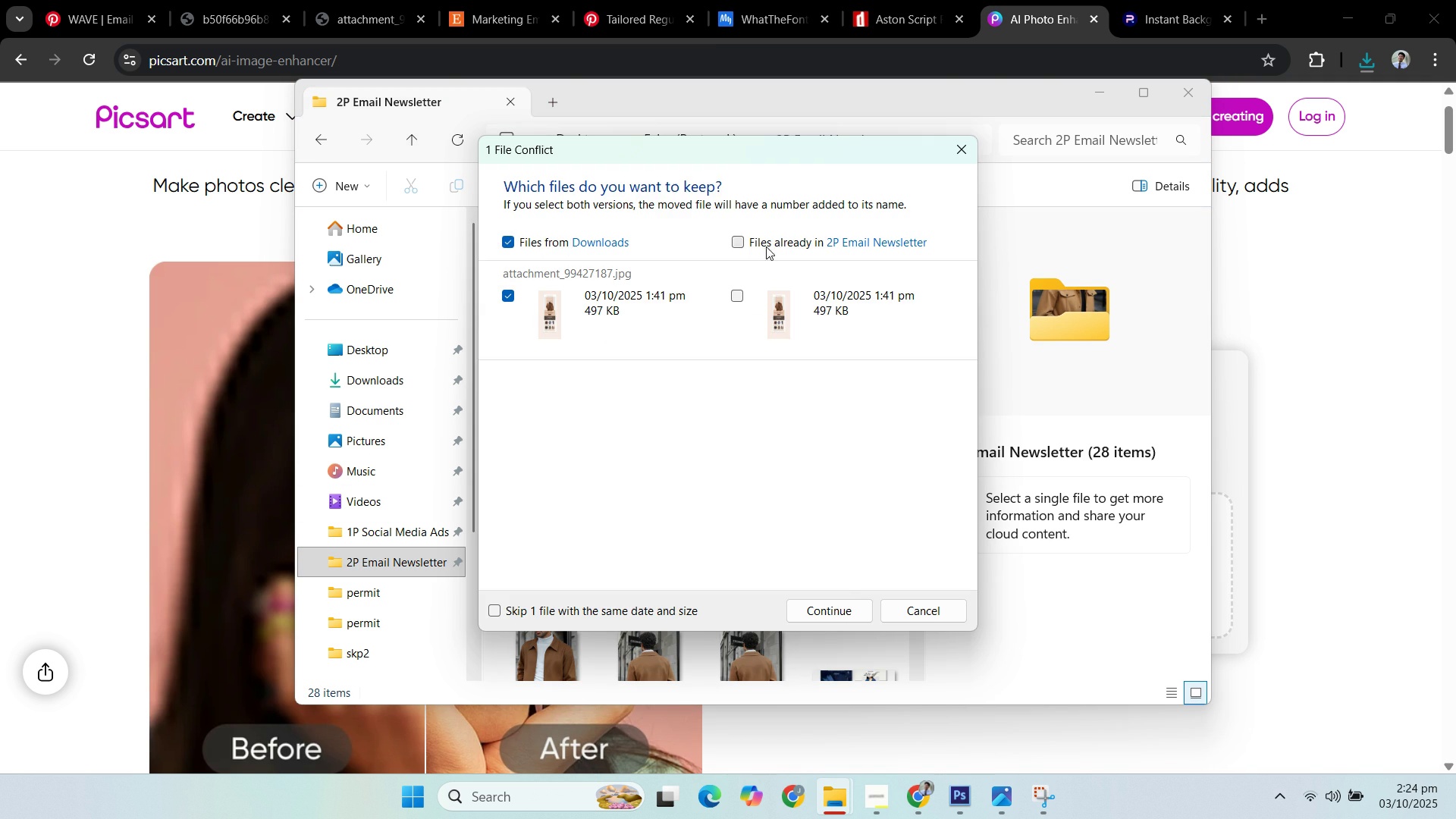 
left_click([766, 246])
 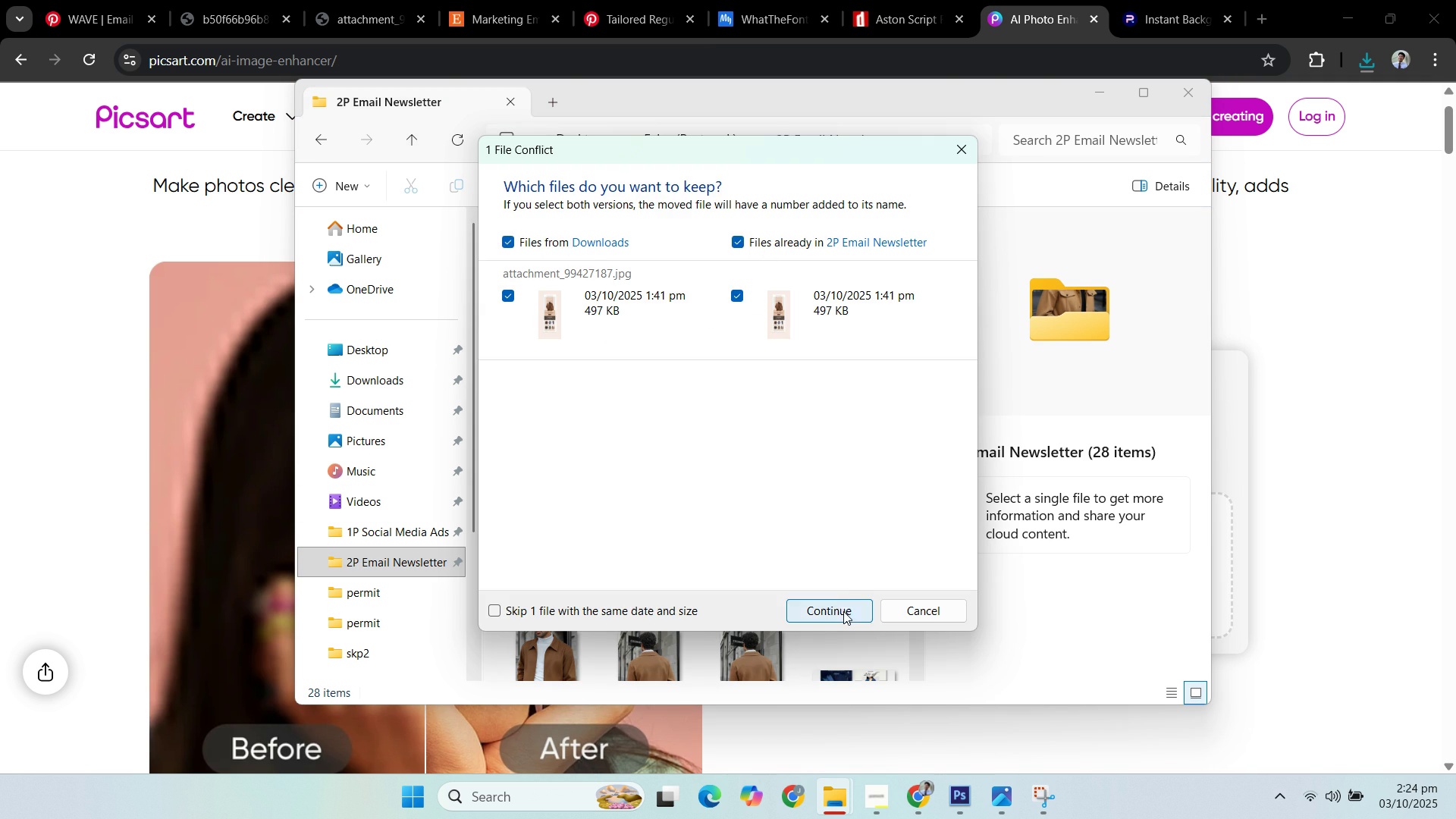 
left_click([843, 611])
 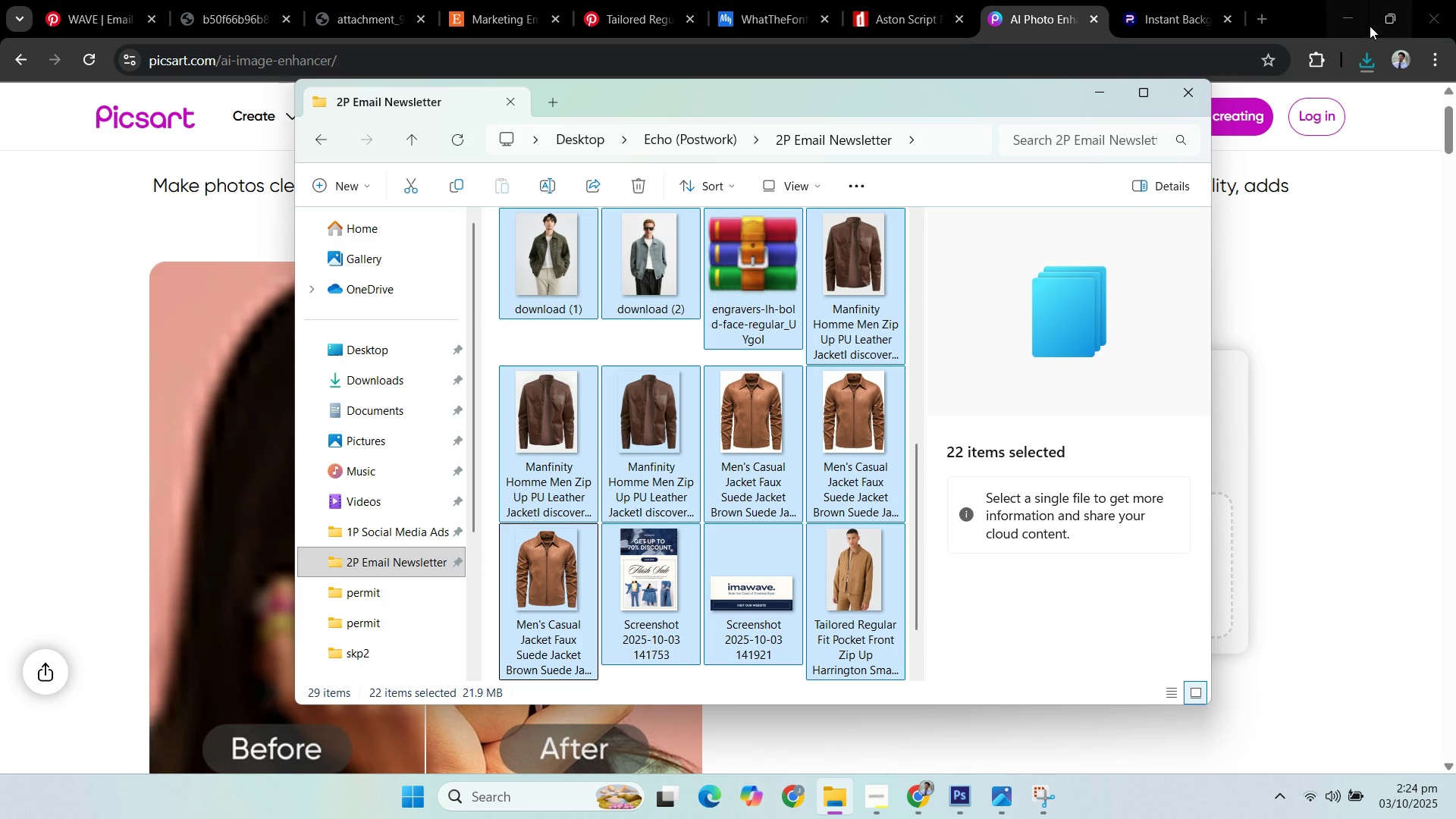 
left_click([1346, 18])